 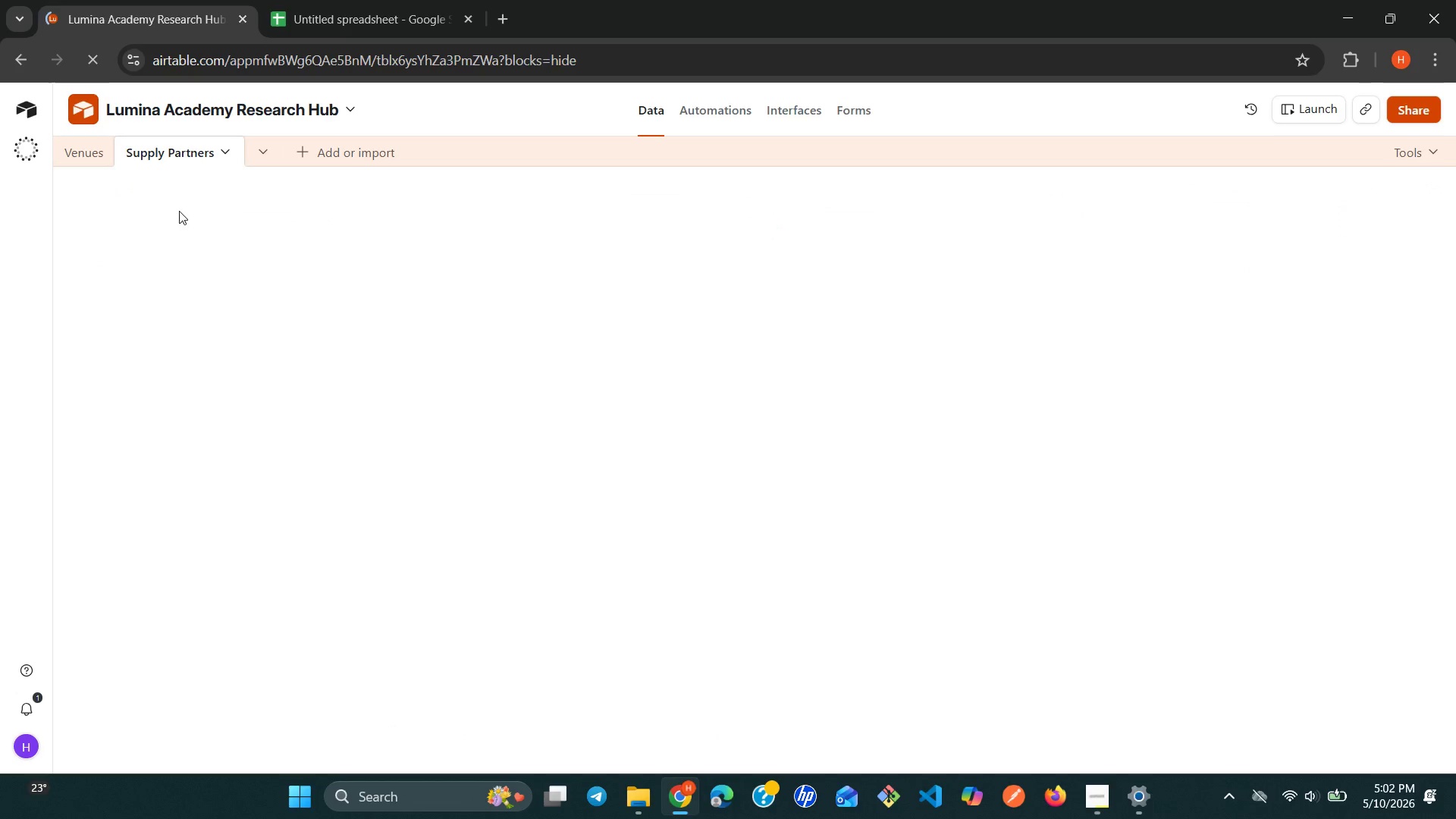 
left_click([84, 156])
 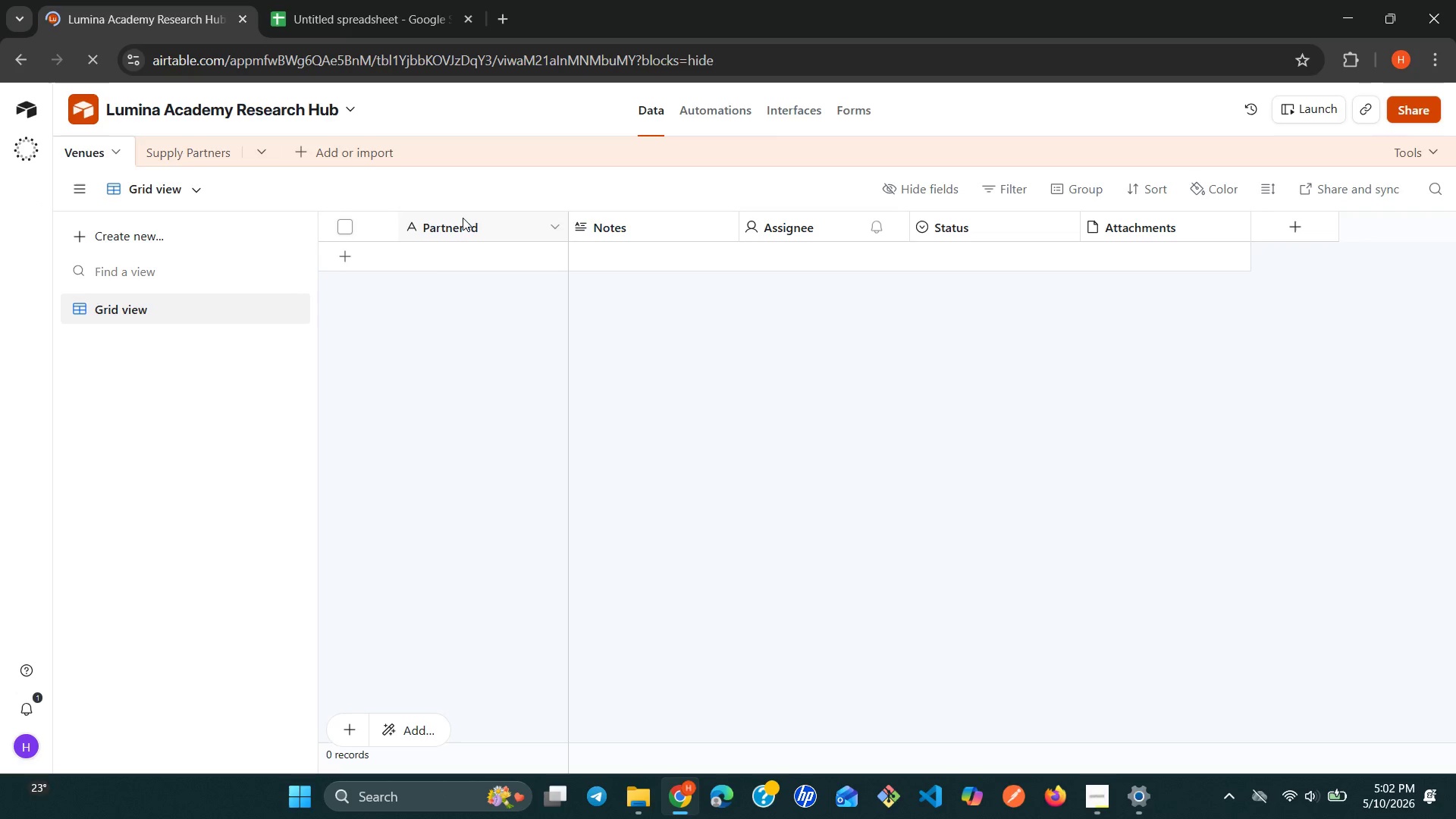 
mouse_move([422, 246])
 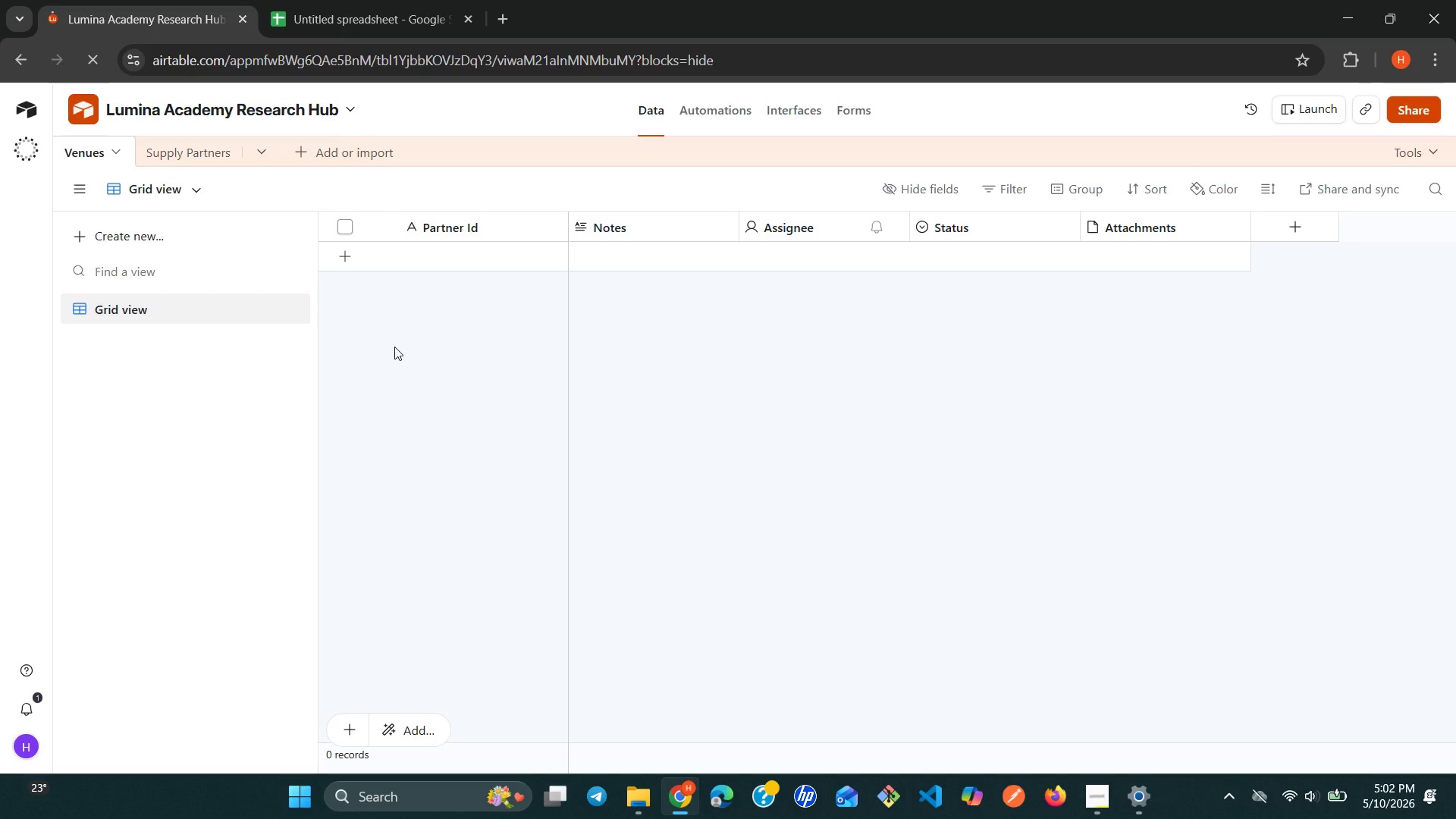 
wait(21.79)
 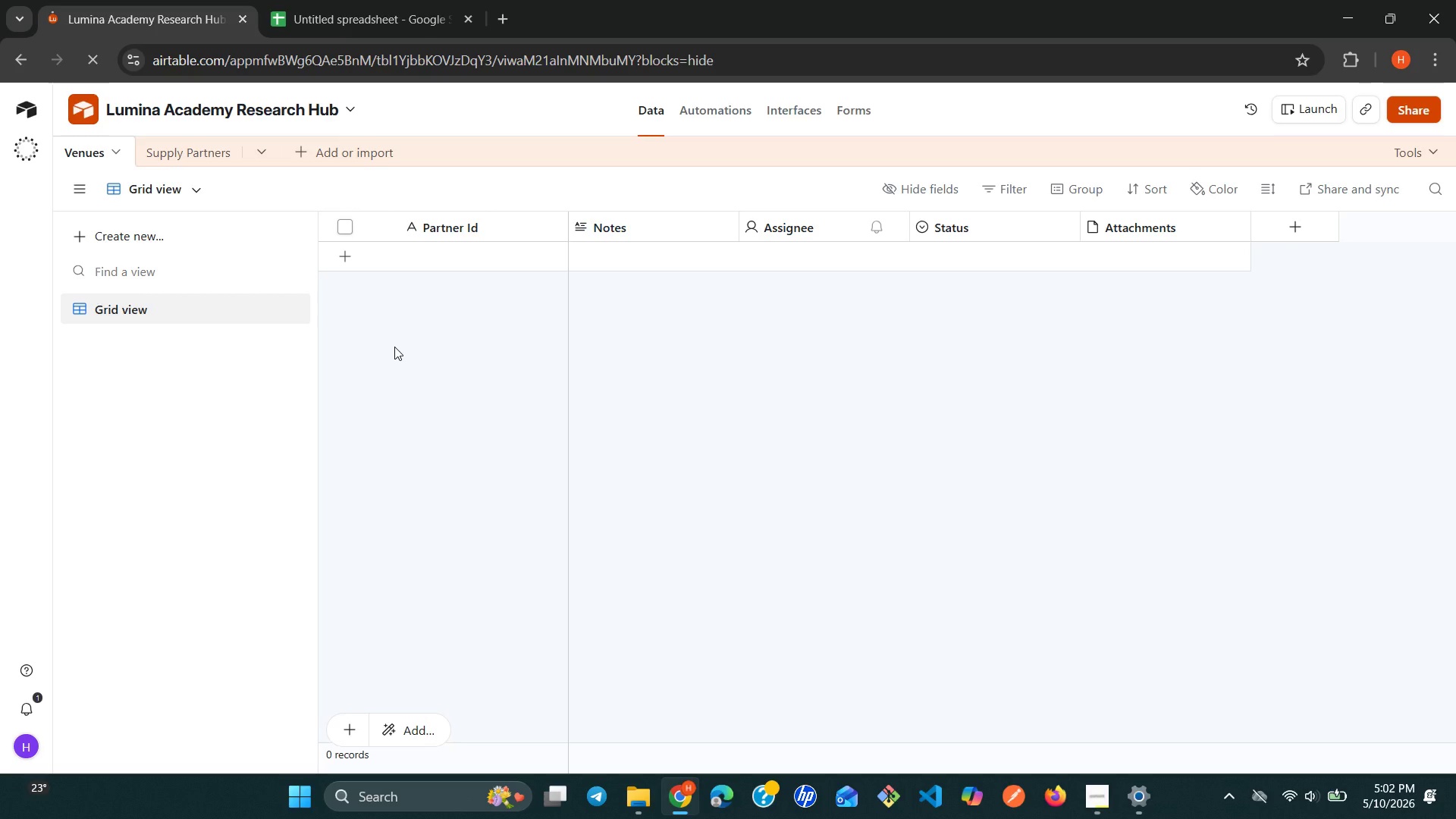 
right_click([443, 231])
 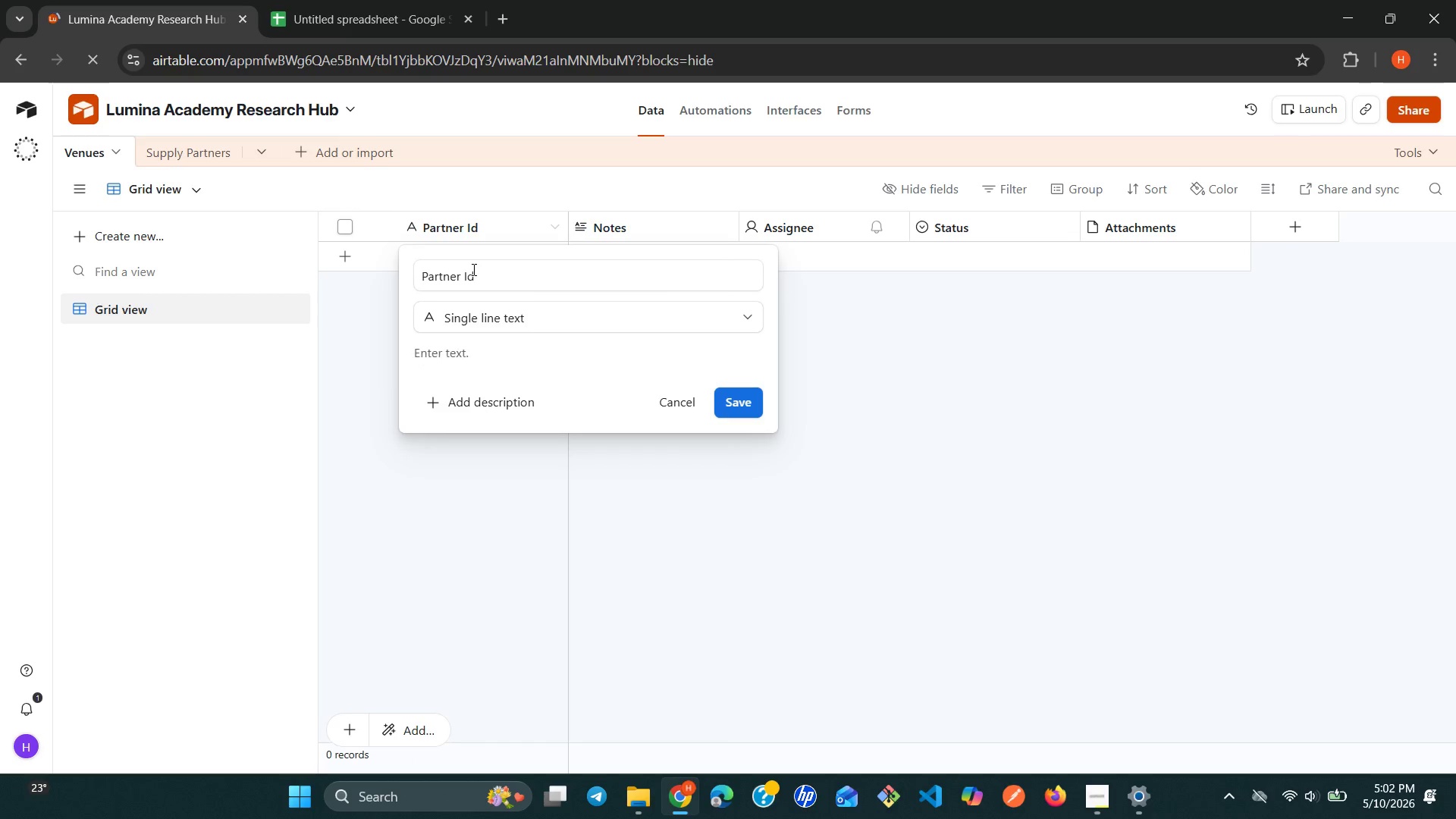 
left_click([500, 279])
 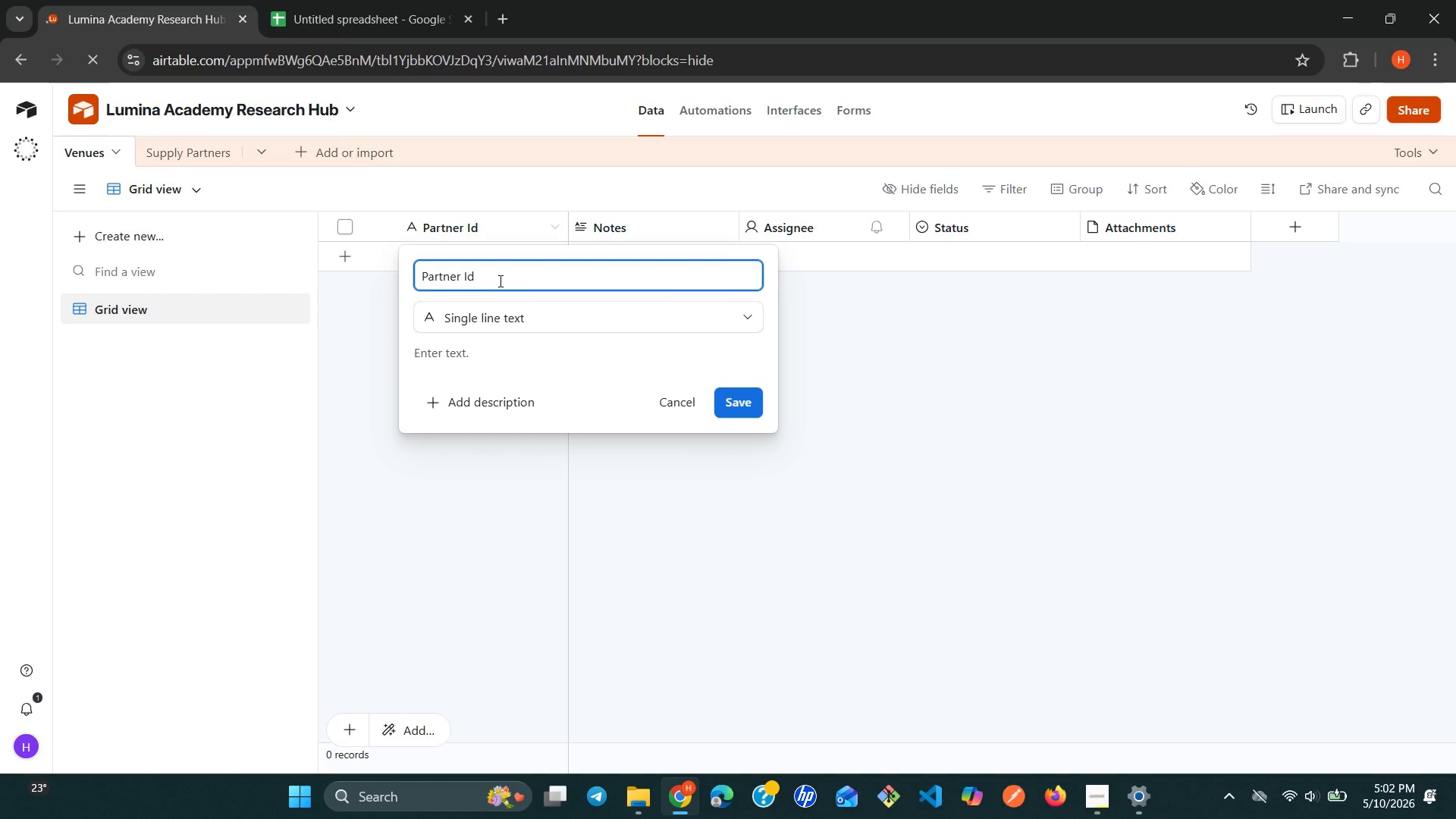 
key(Backspace)
 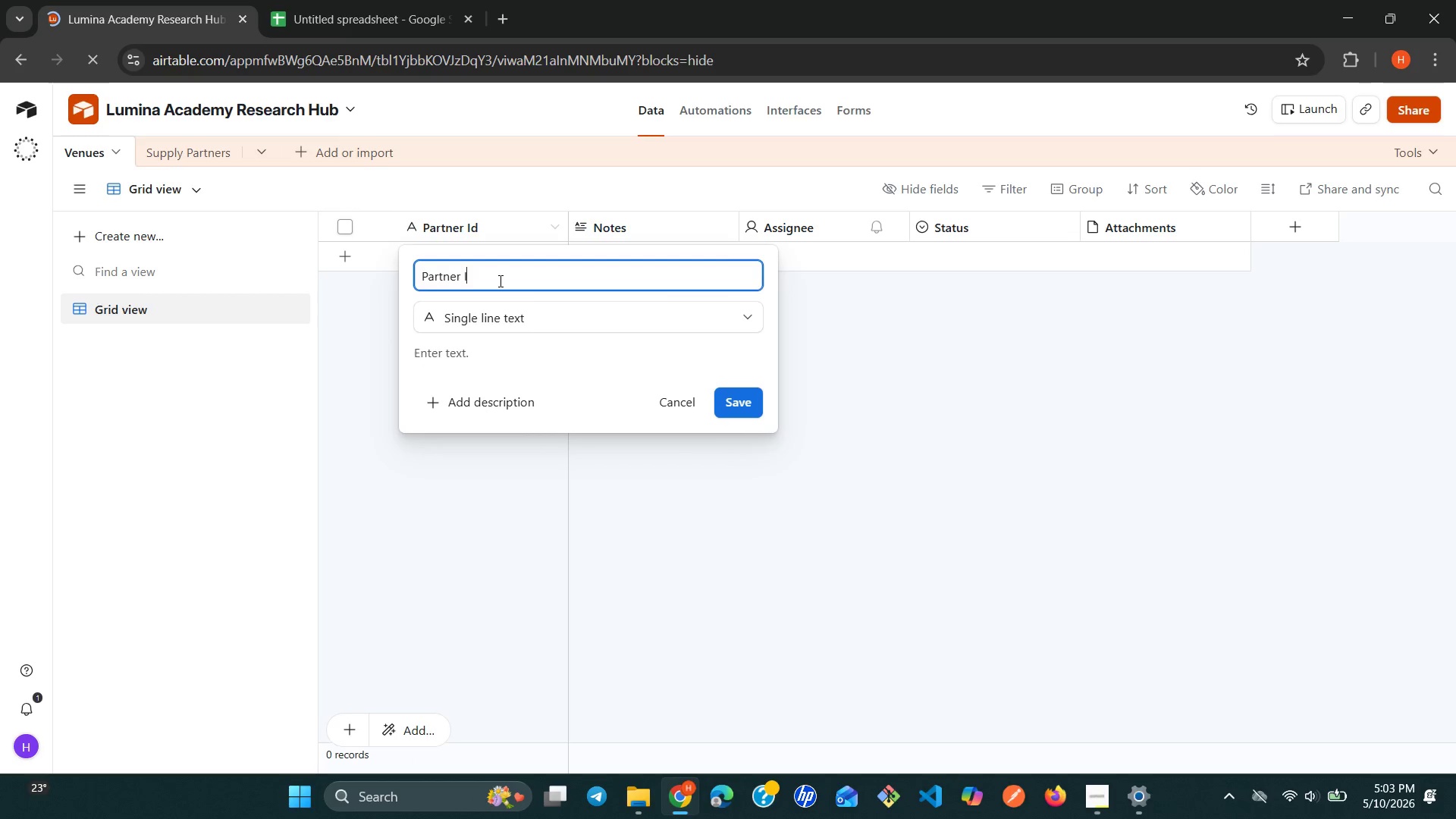 
key(Backspace)
 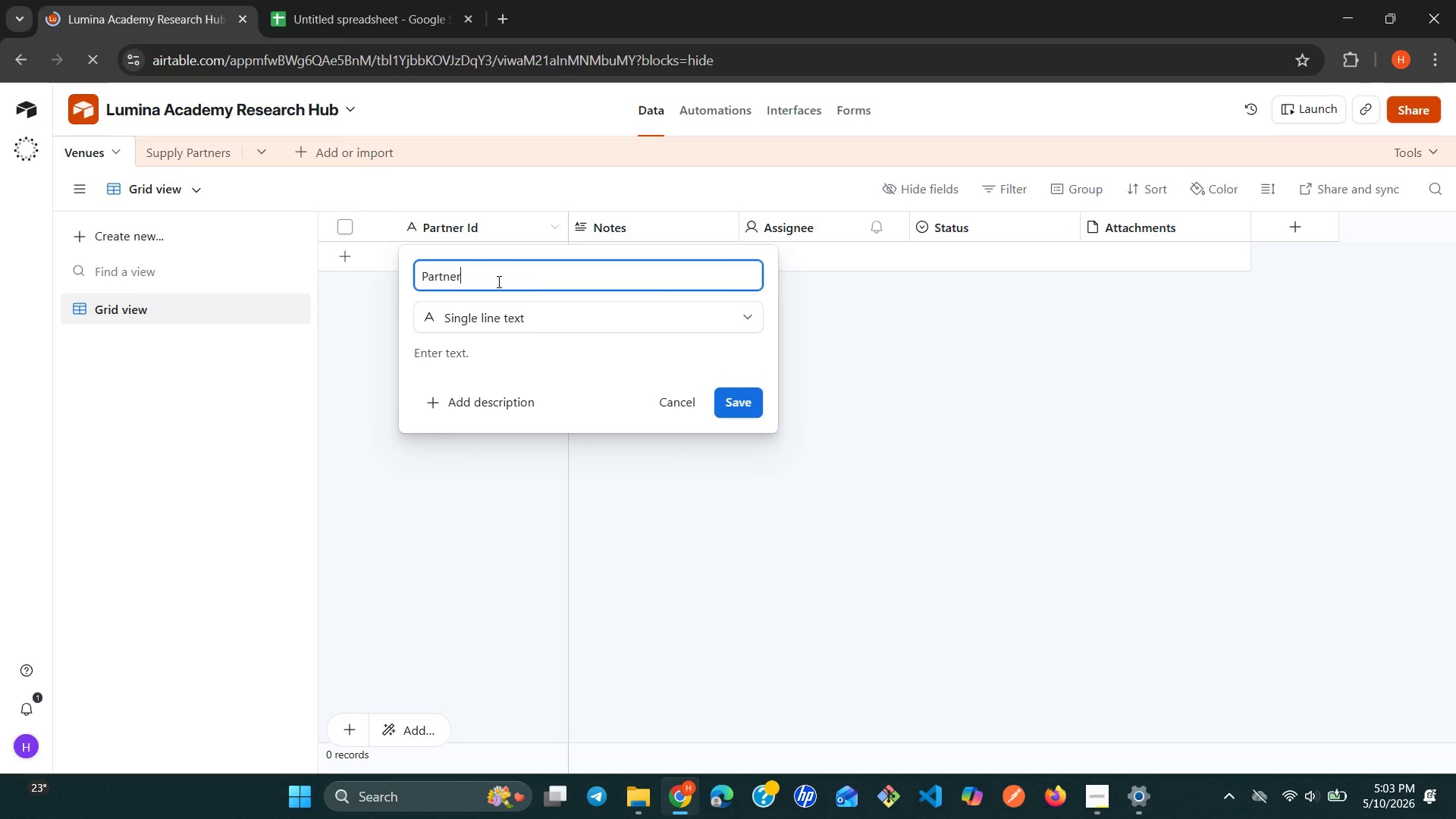 
key(Backspace)
 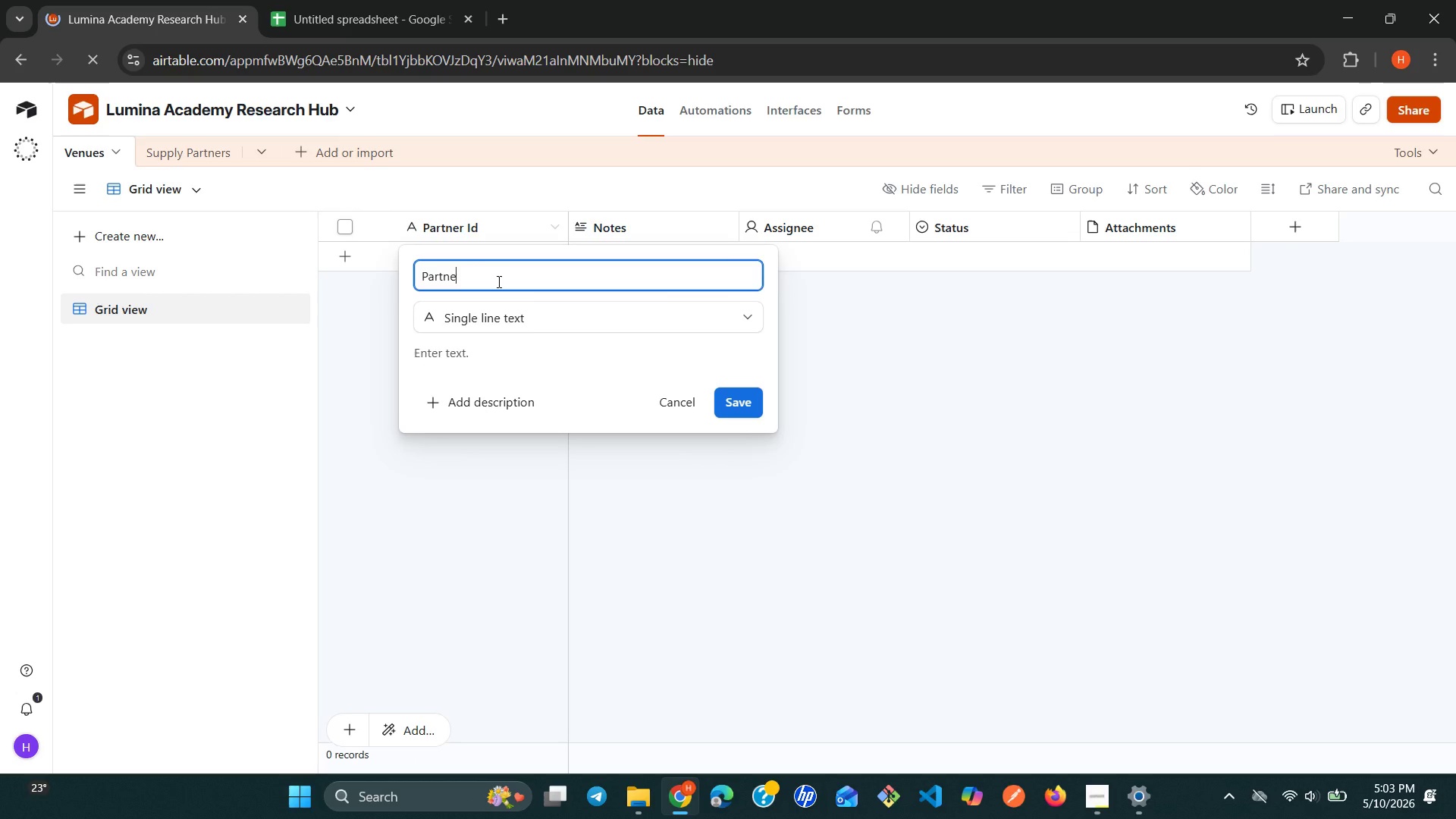 
key(Backspace)
 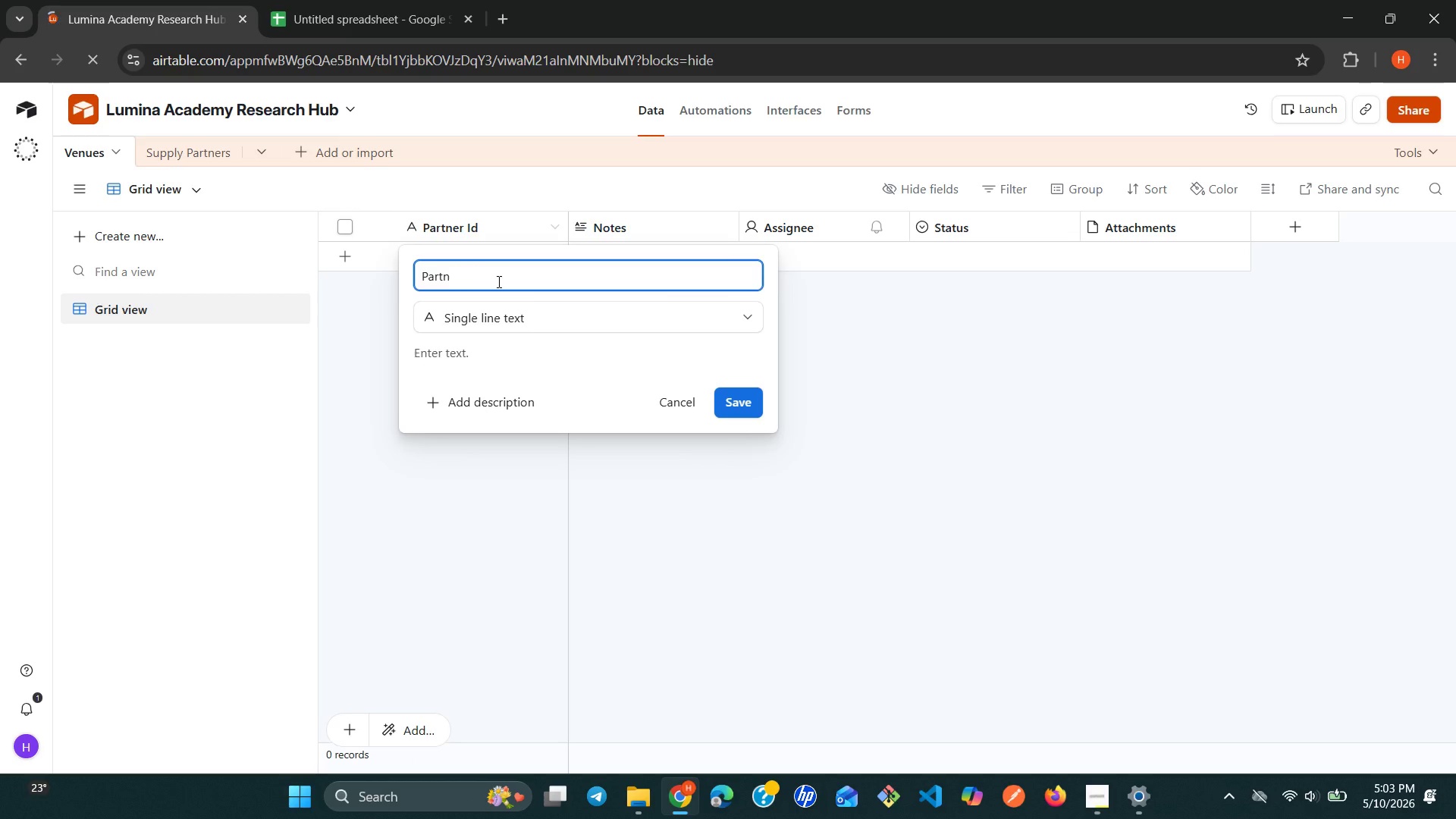 
key(Backspace)
 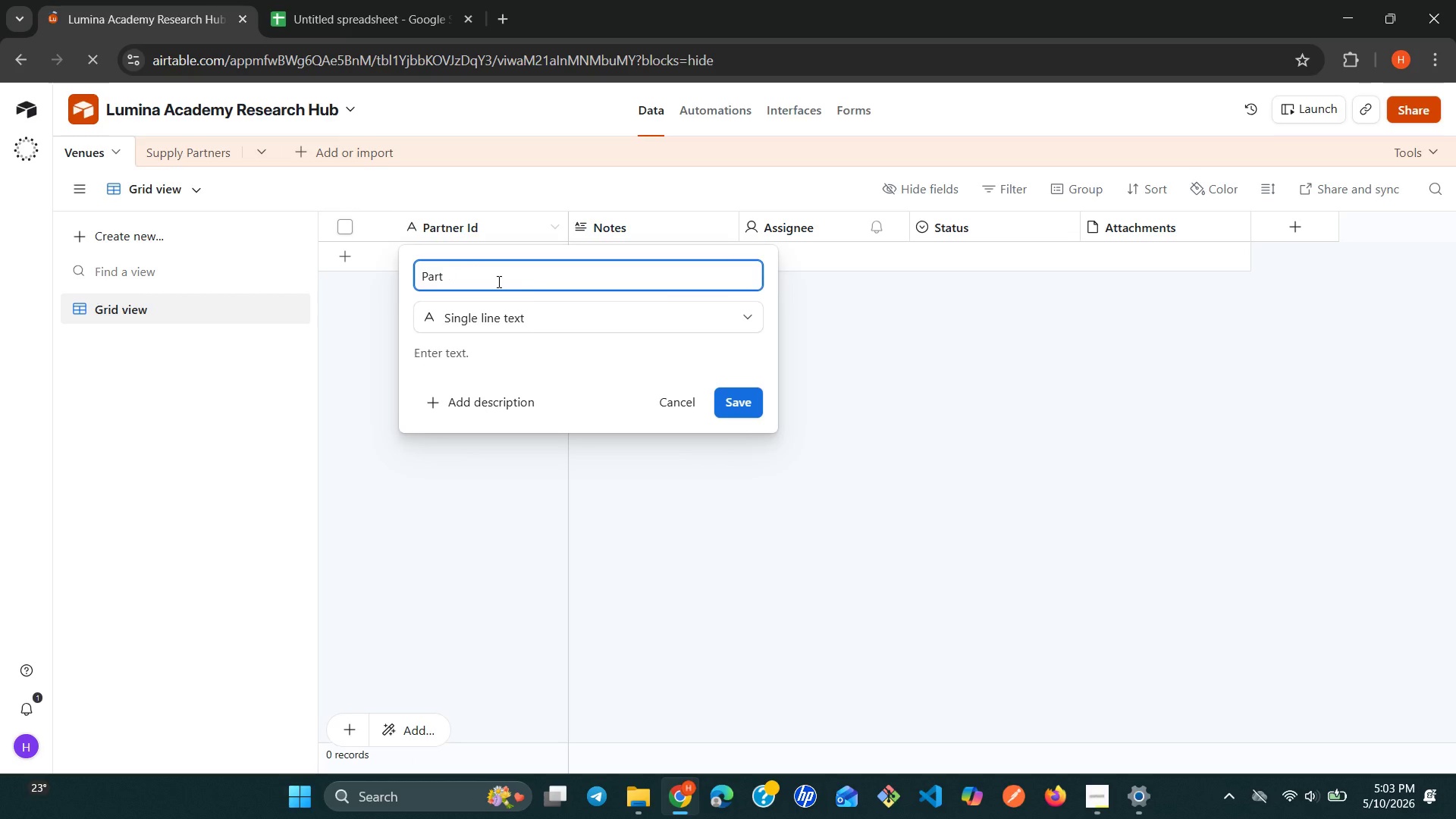 
key(Backspace)
 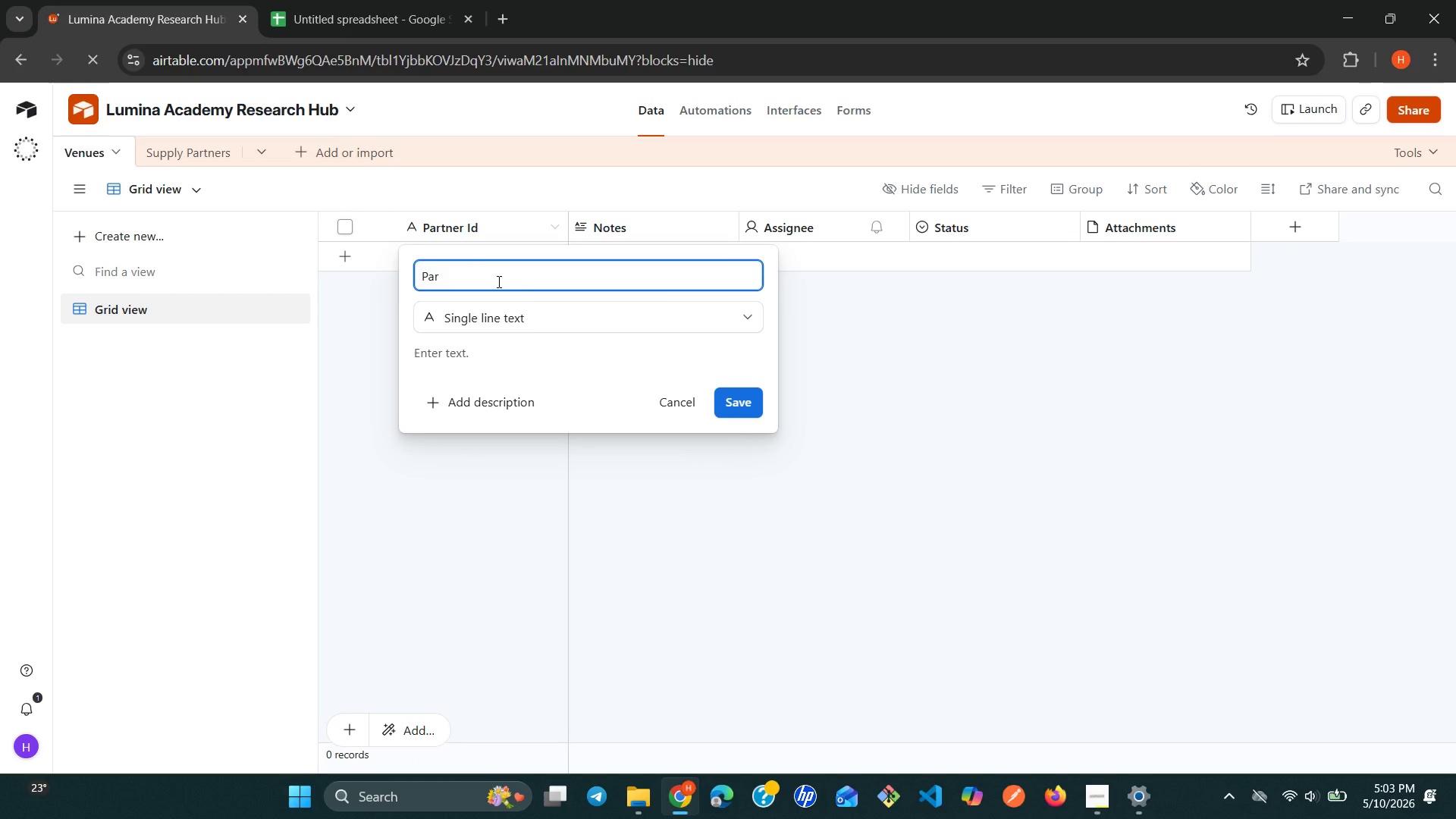 
key(Backspace)
 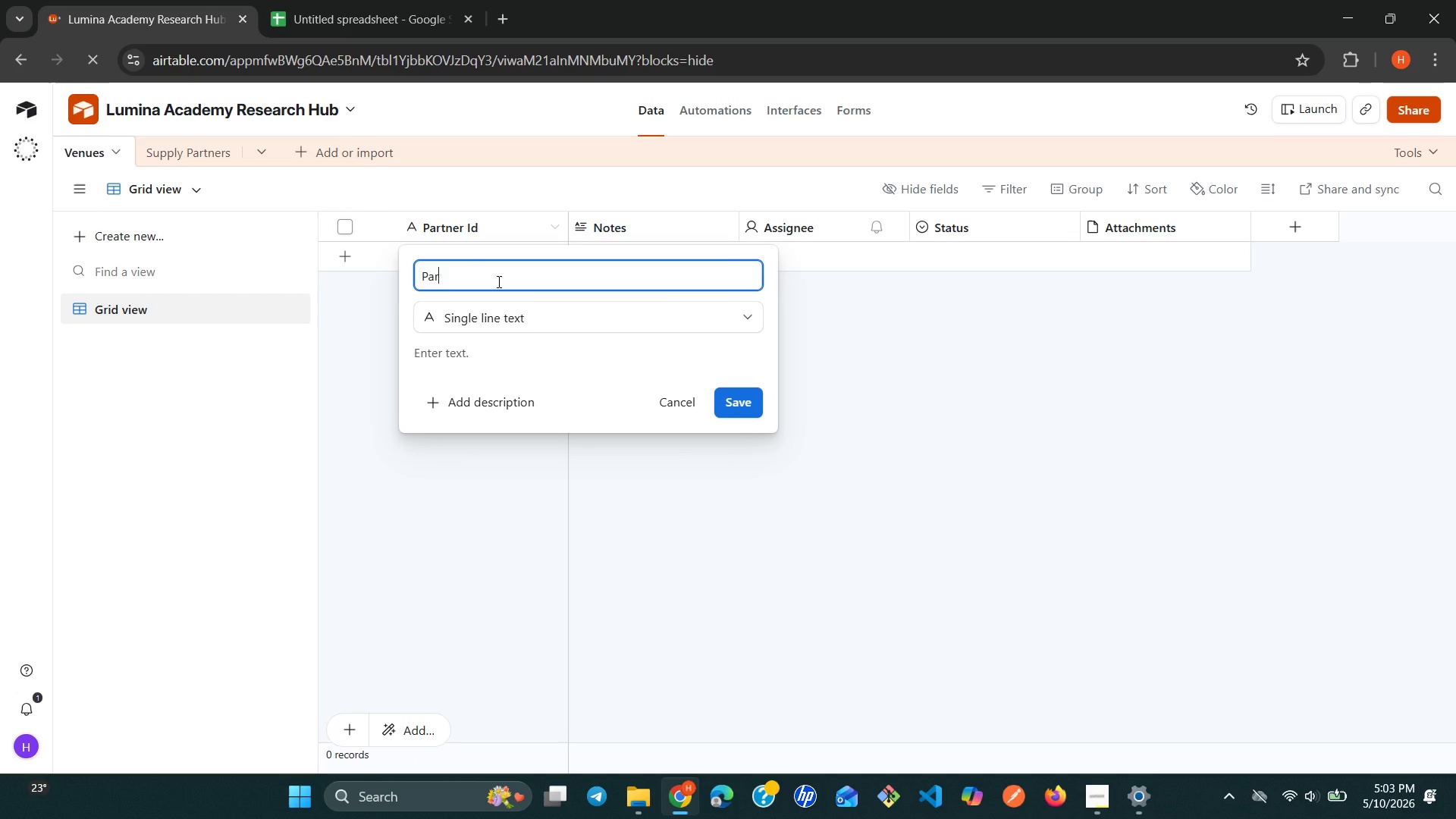 
key(Backspace)
 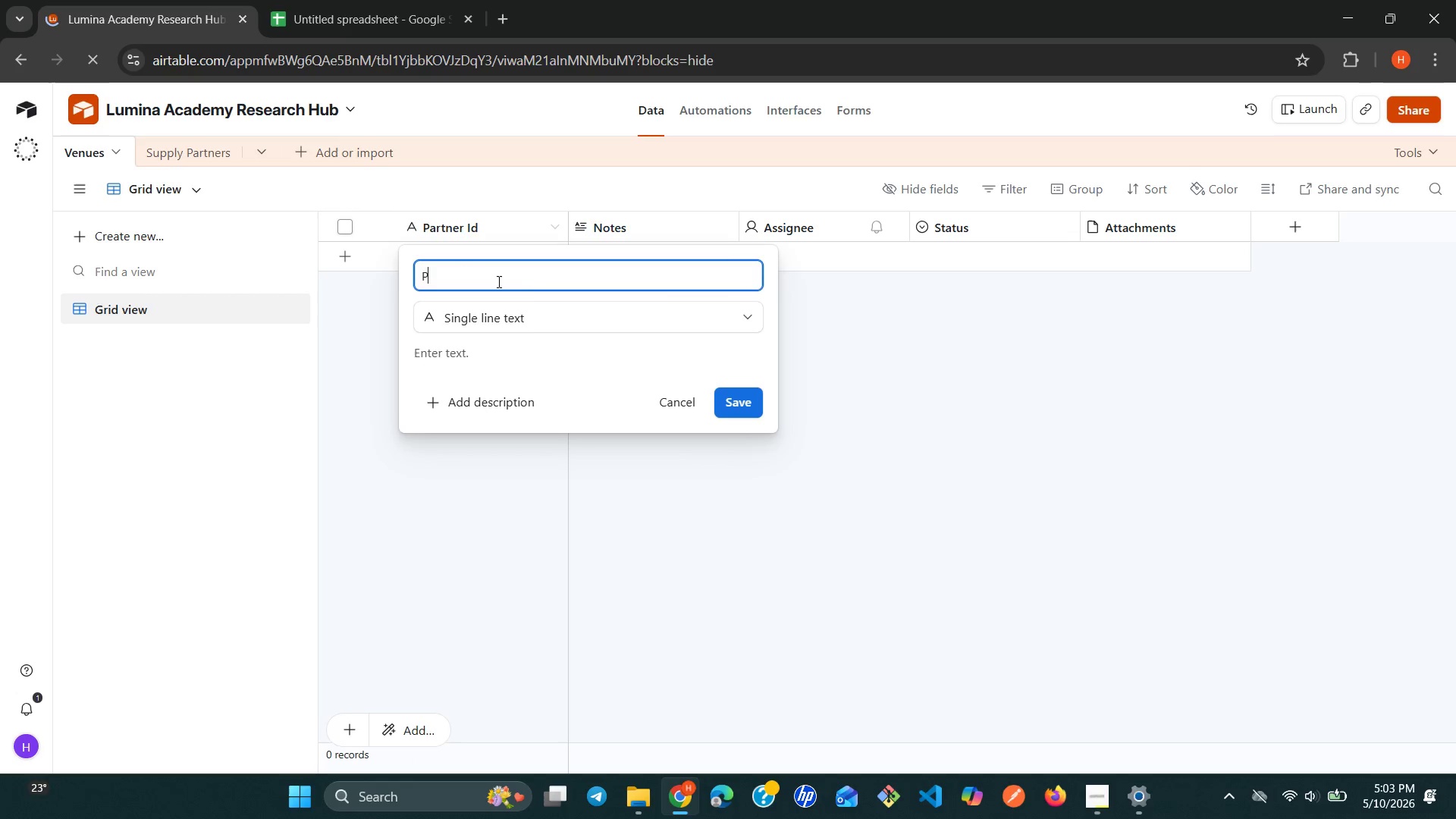 
key(Backspace)
 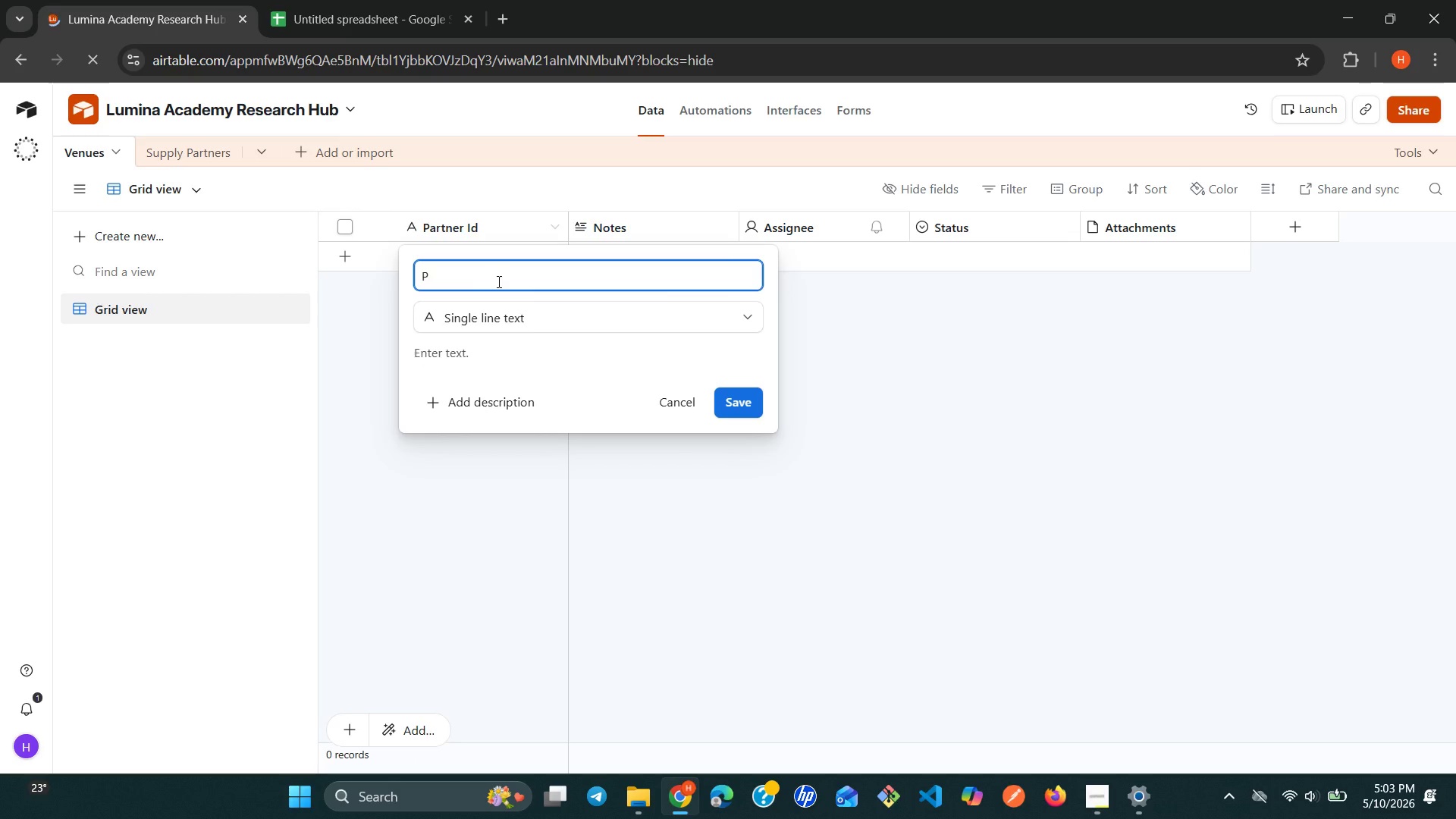 
key(Backspace)
 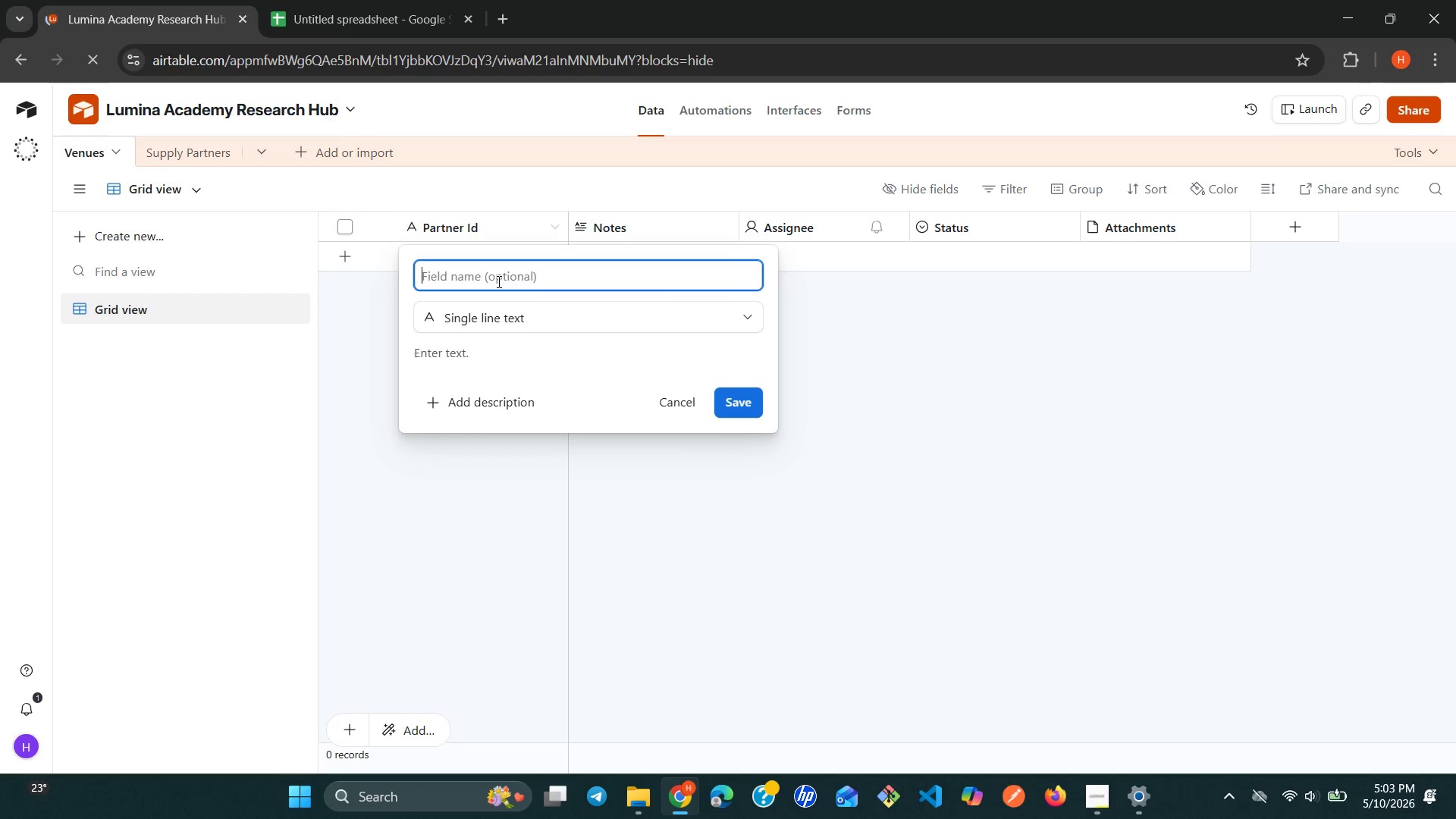 
type(Parterns)
key(Backspace)
key(Backspace)
type( ID)
 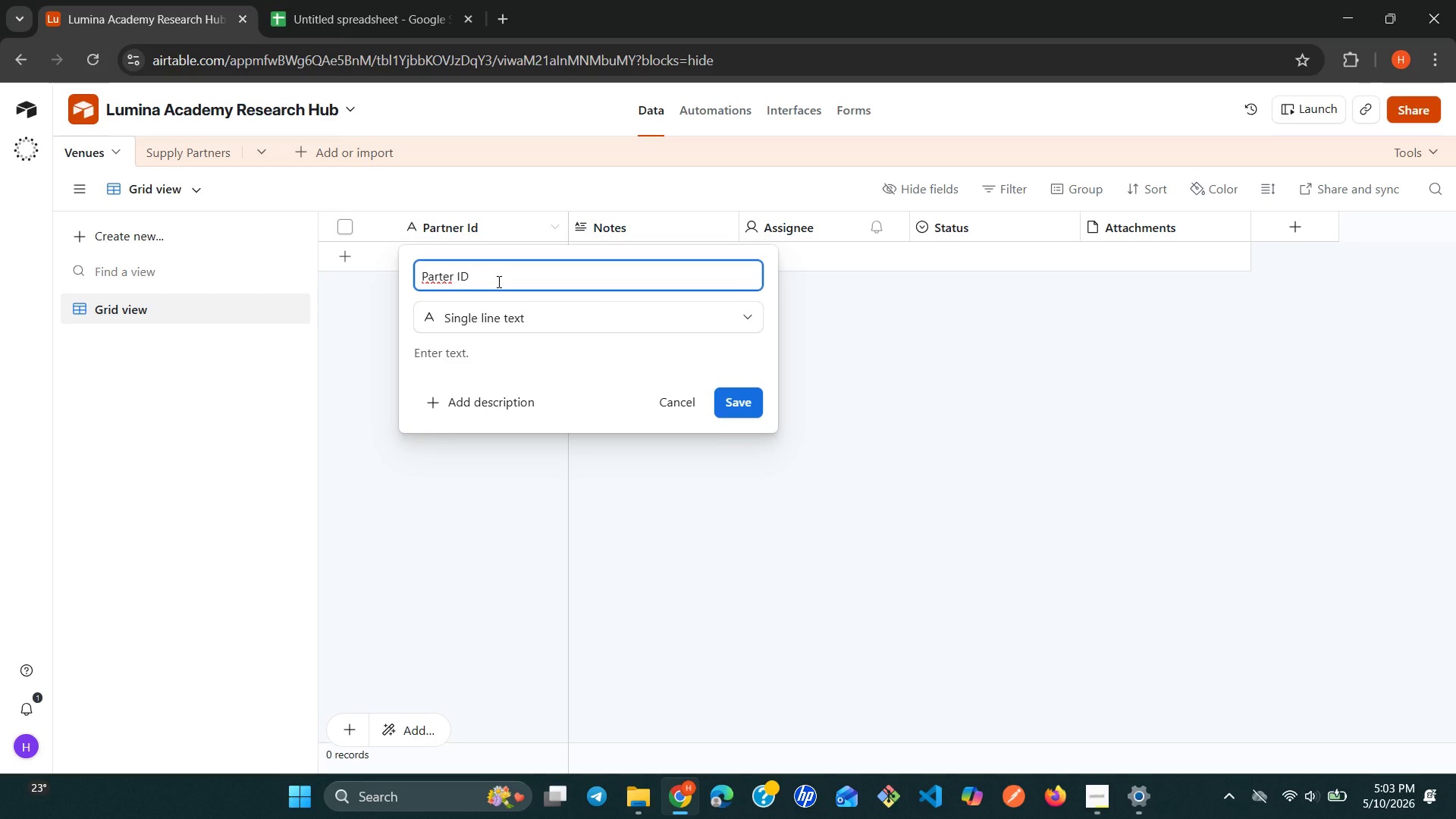 
left_click([739, 395])
 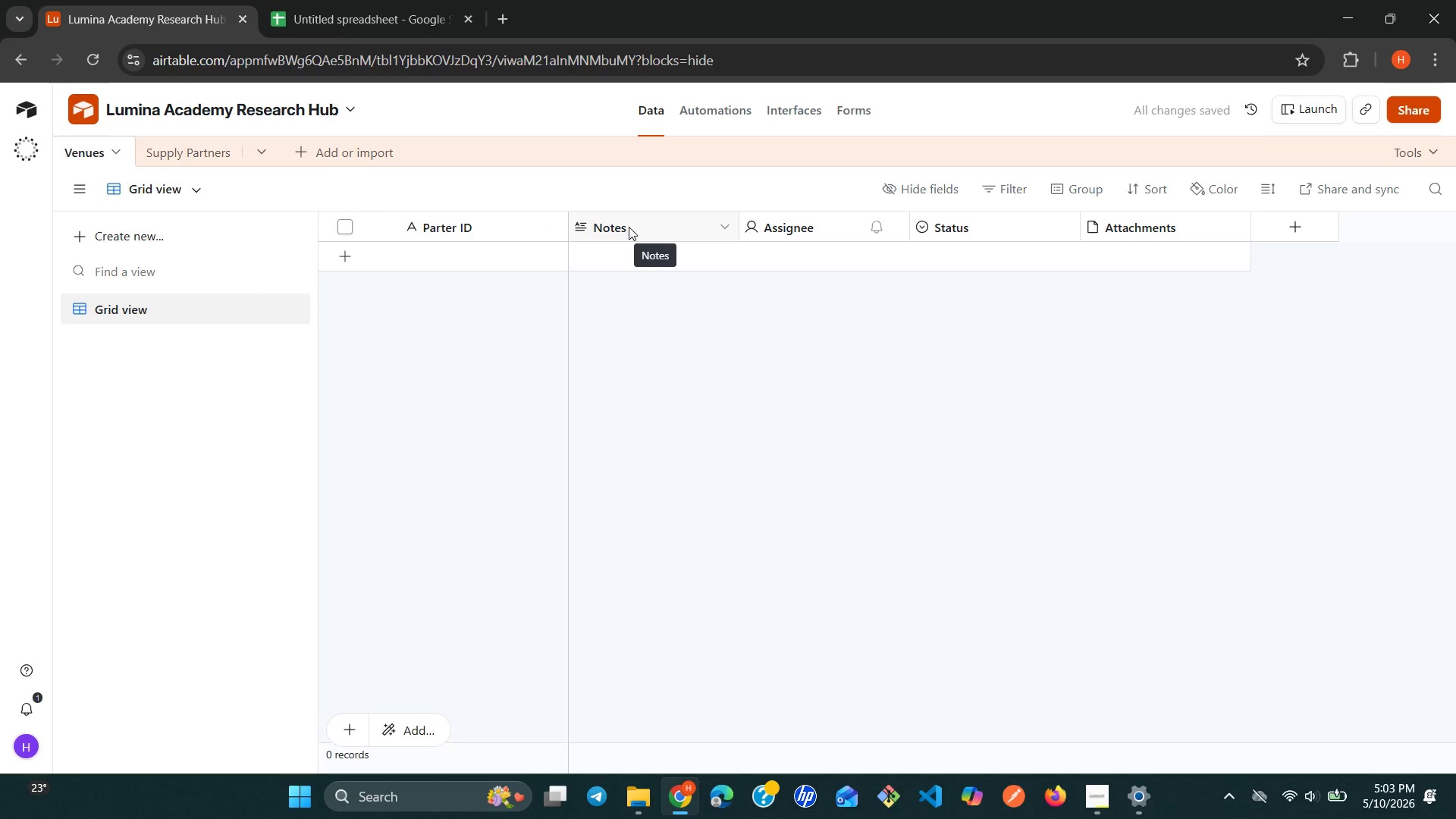 
right_click([629, 227])
 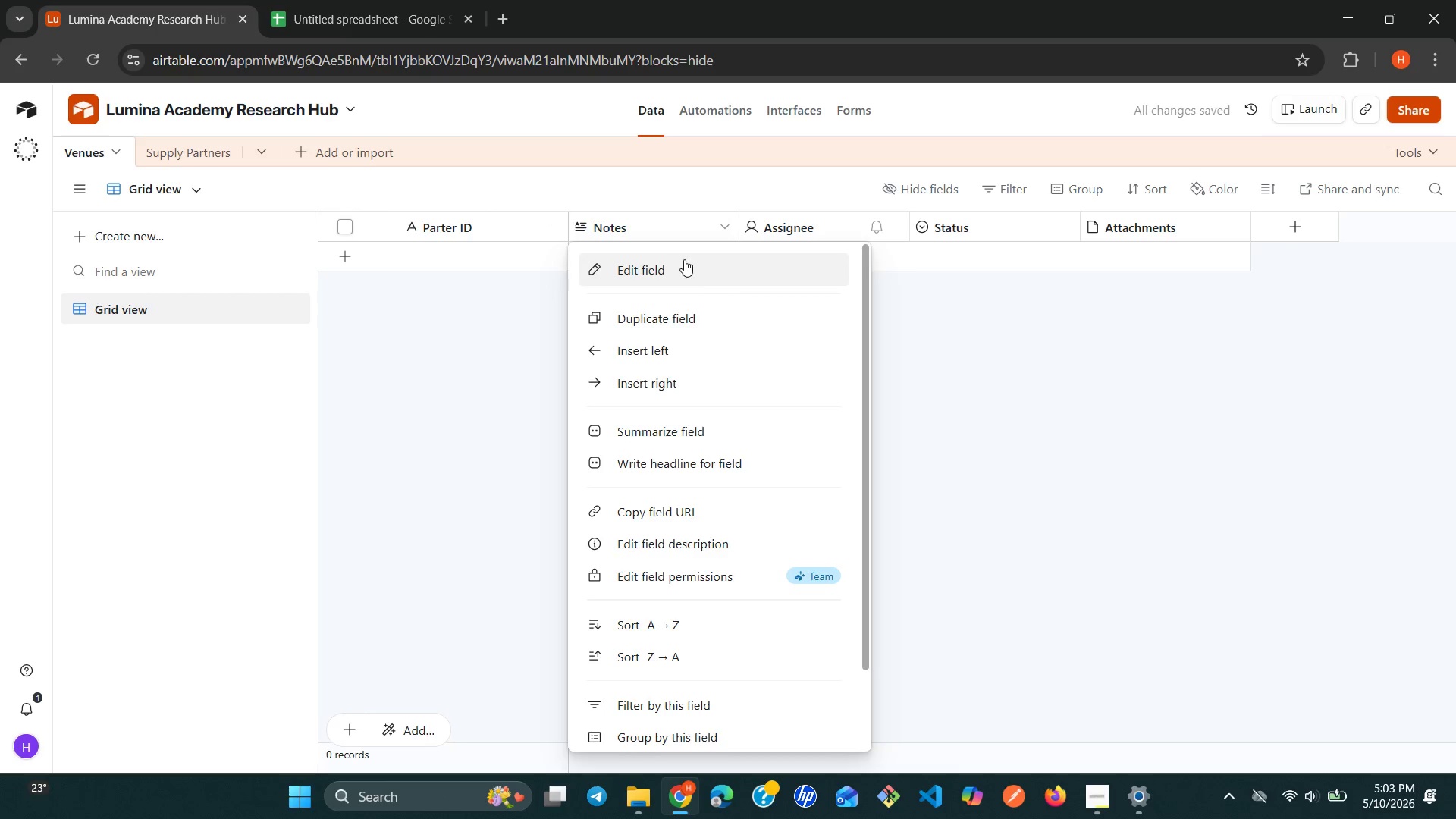 
left_click([684, 257])
 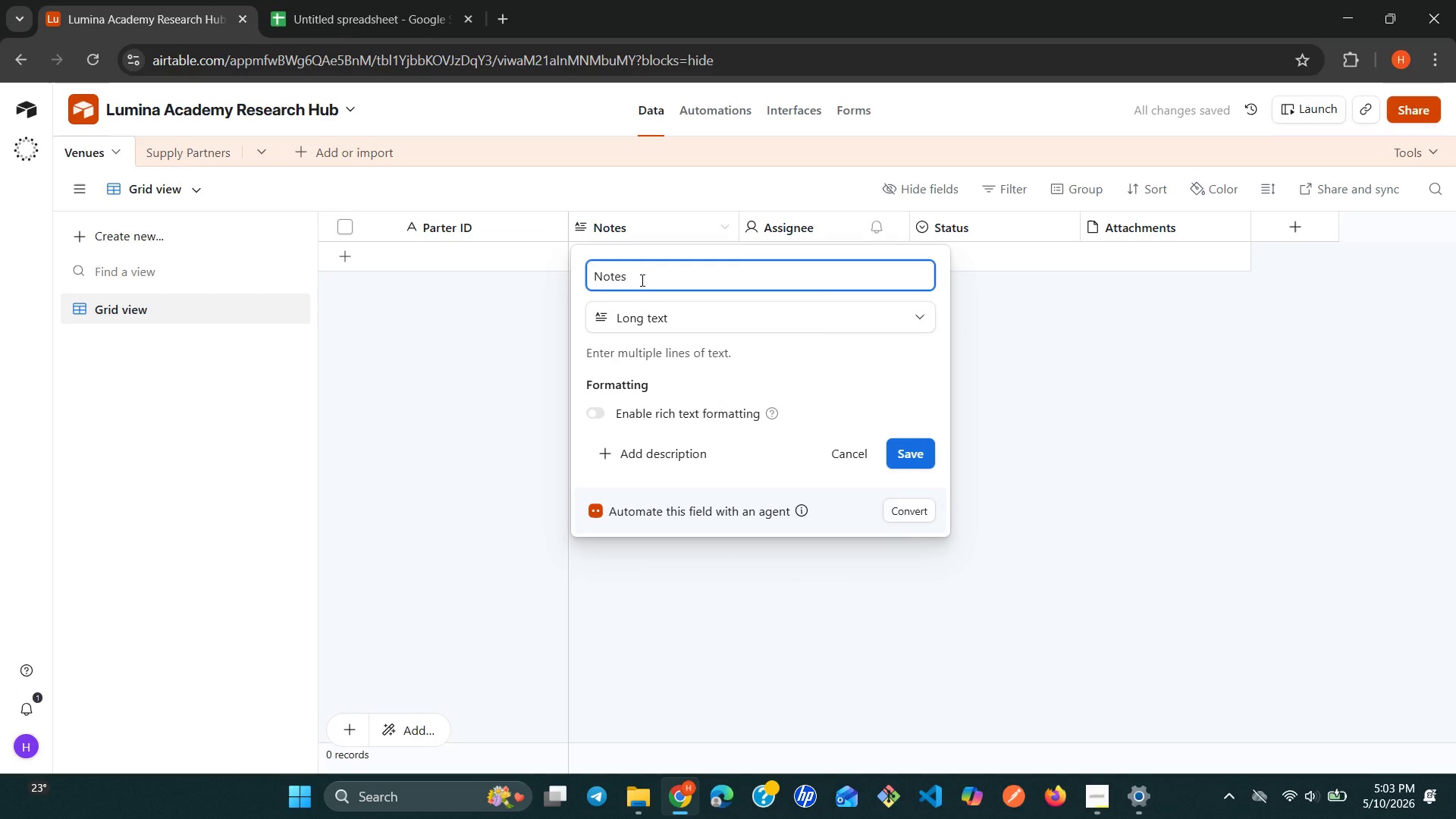 